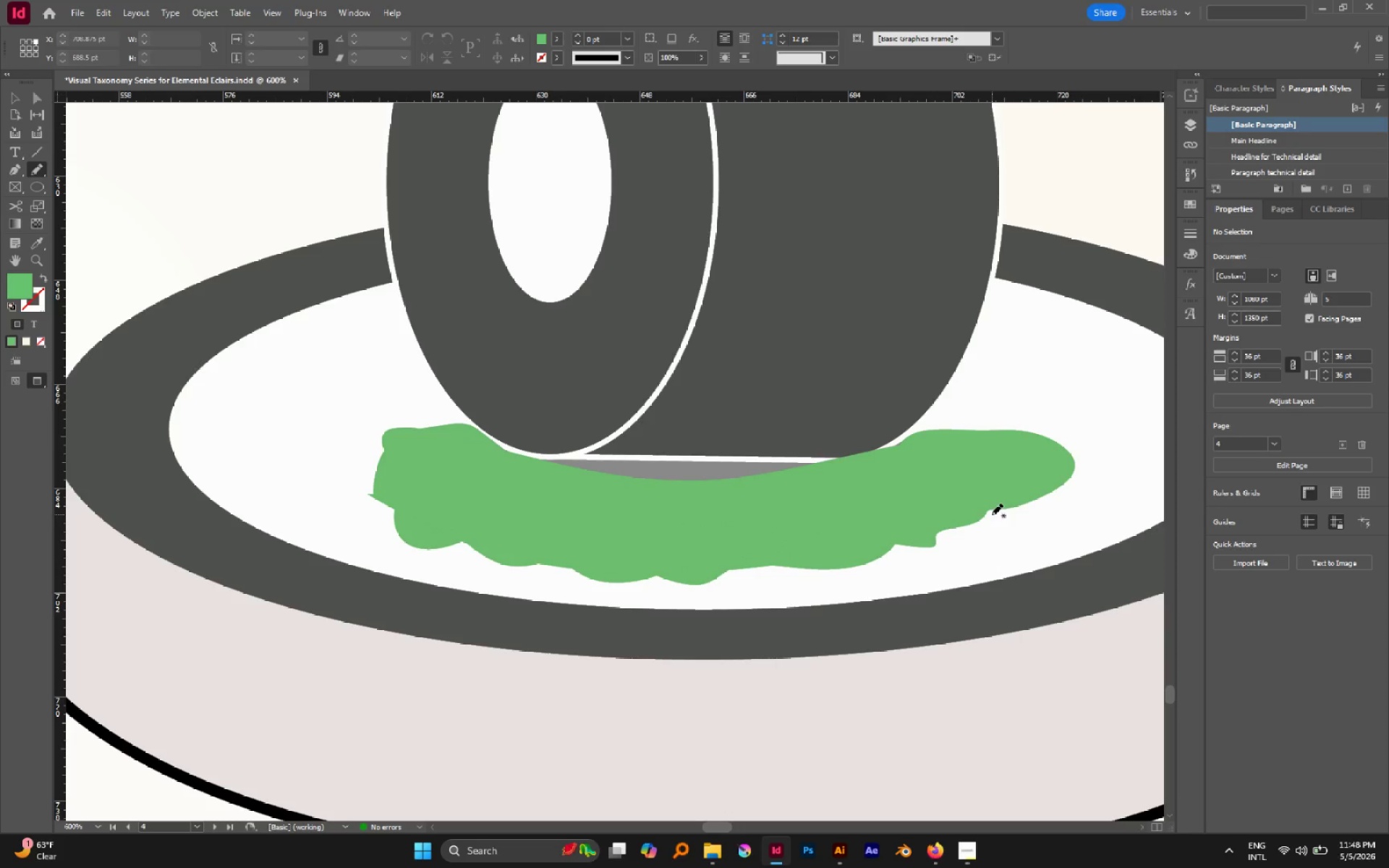 
key(V)
 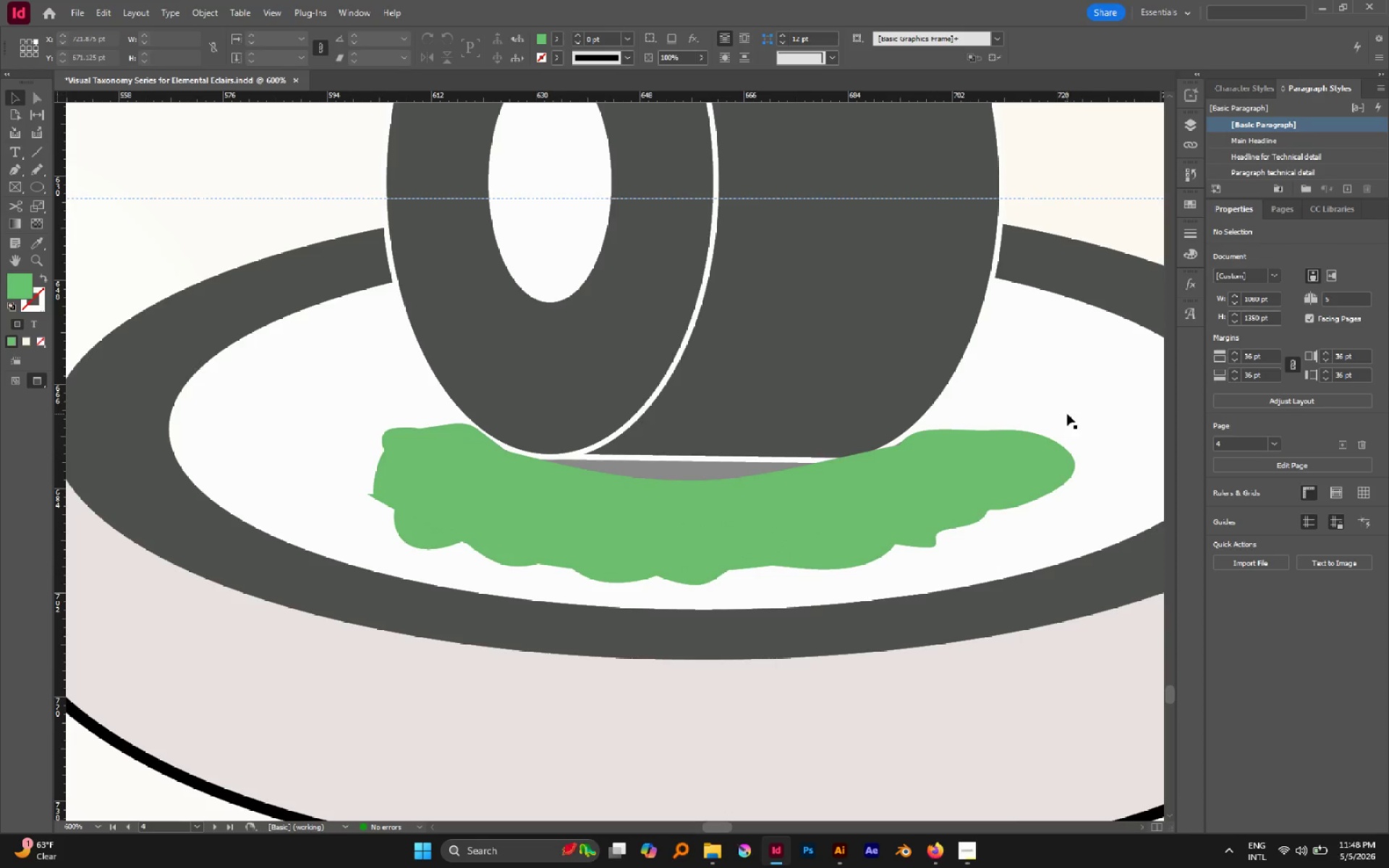 
left_click([1038, 448])
 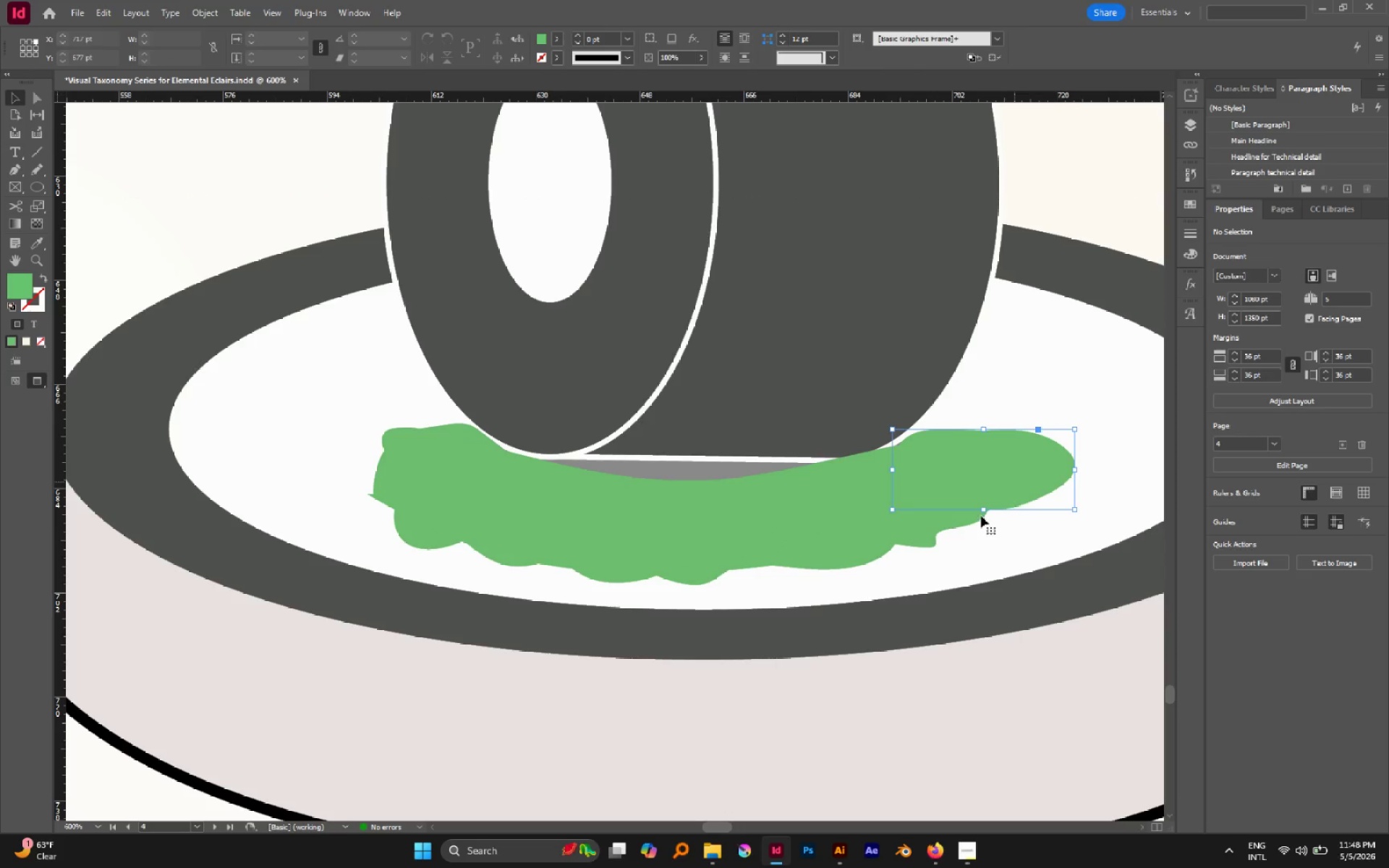 
hold_key(key=ShiftLeft, duration=5.34)
left_click([951, 524])
 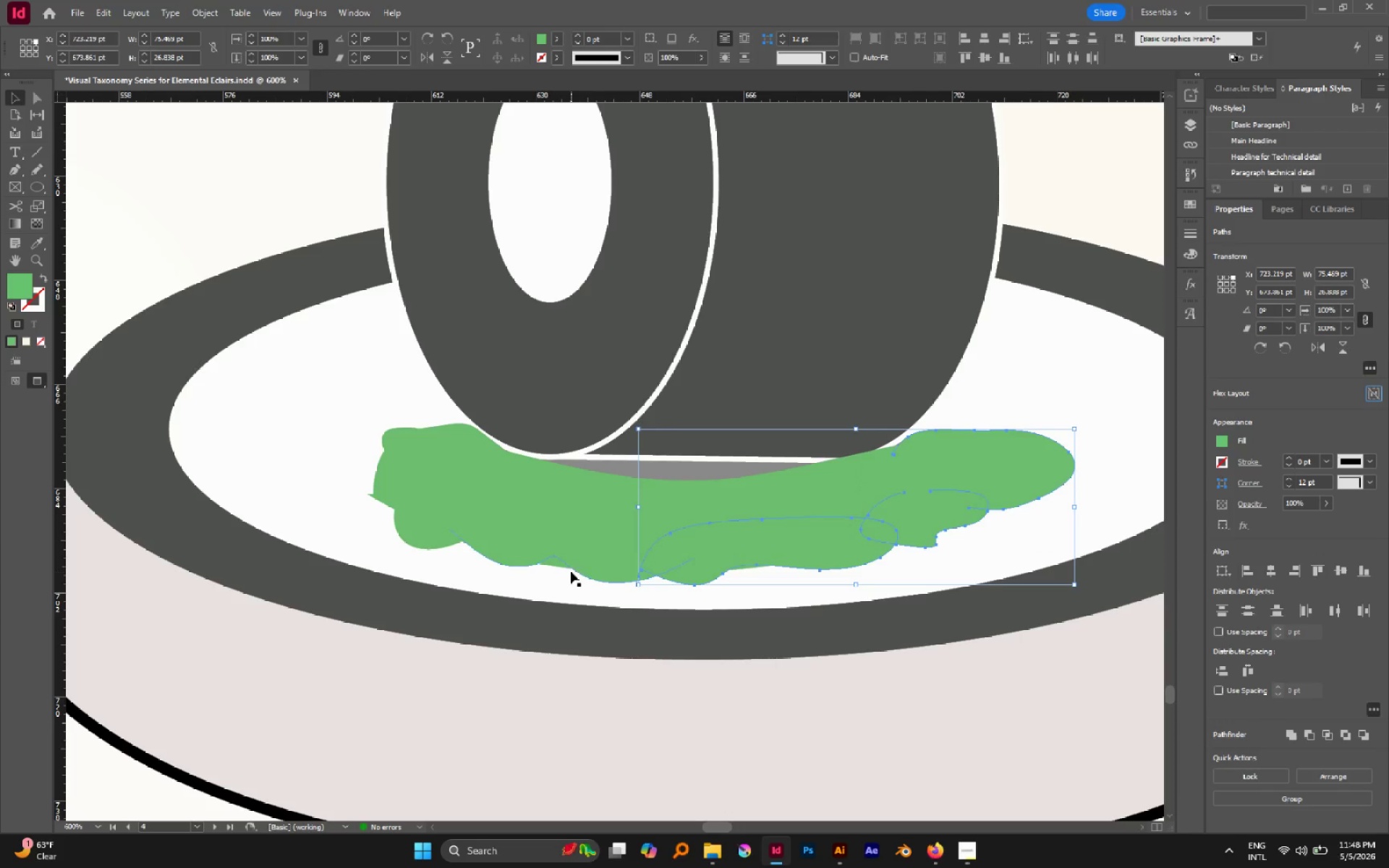 
left_click([587, 570])
 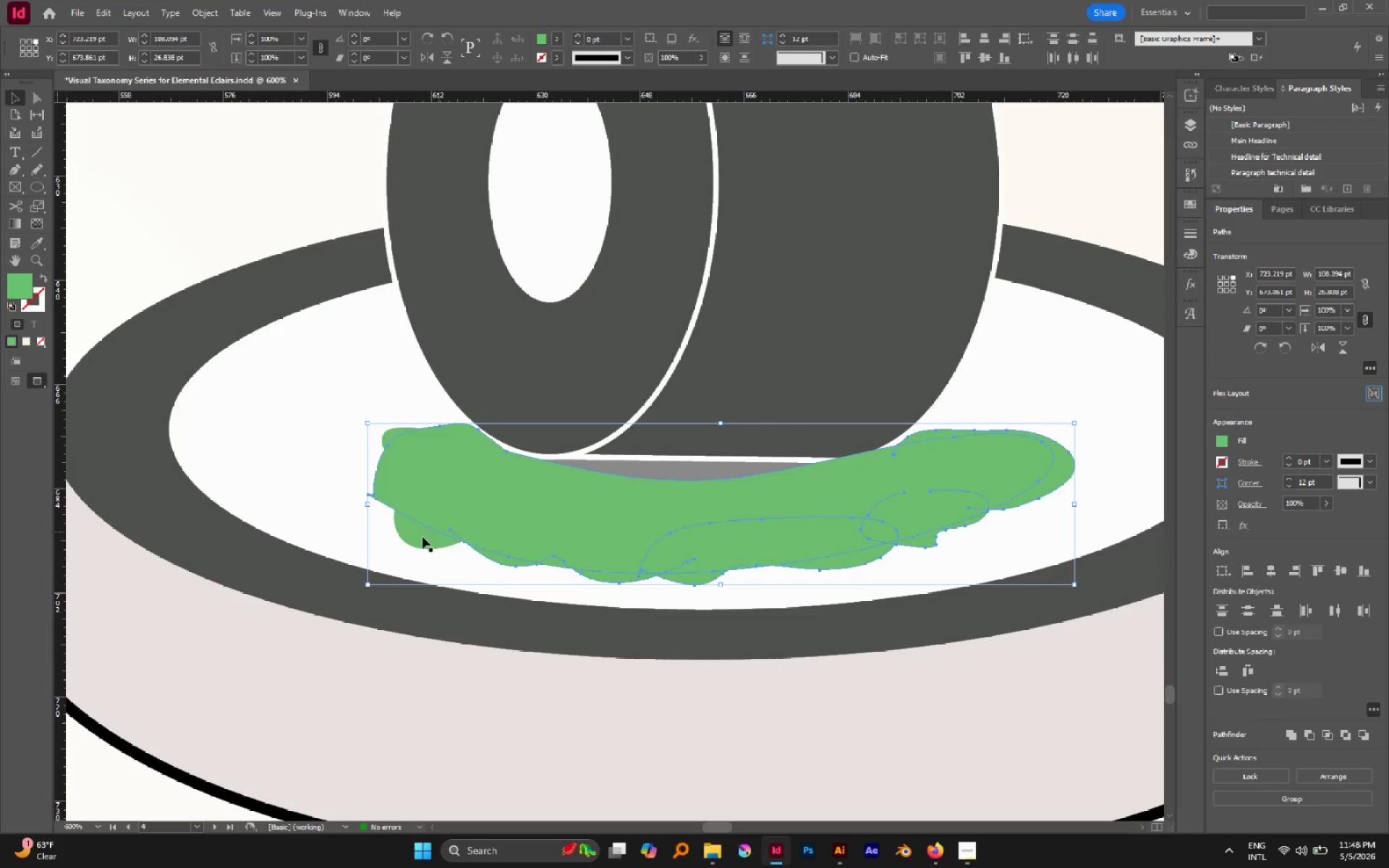 
left_click([420, 538])
 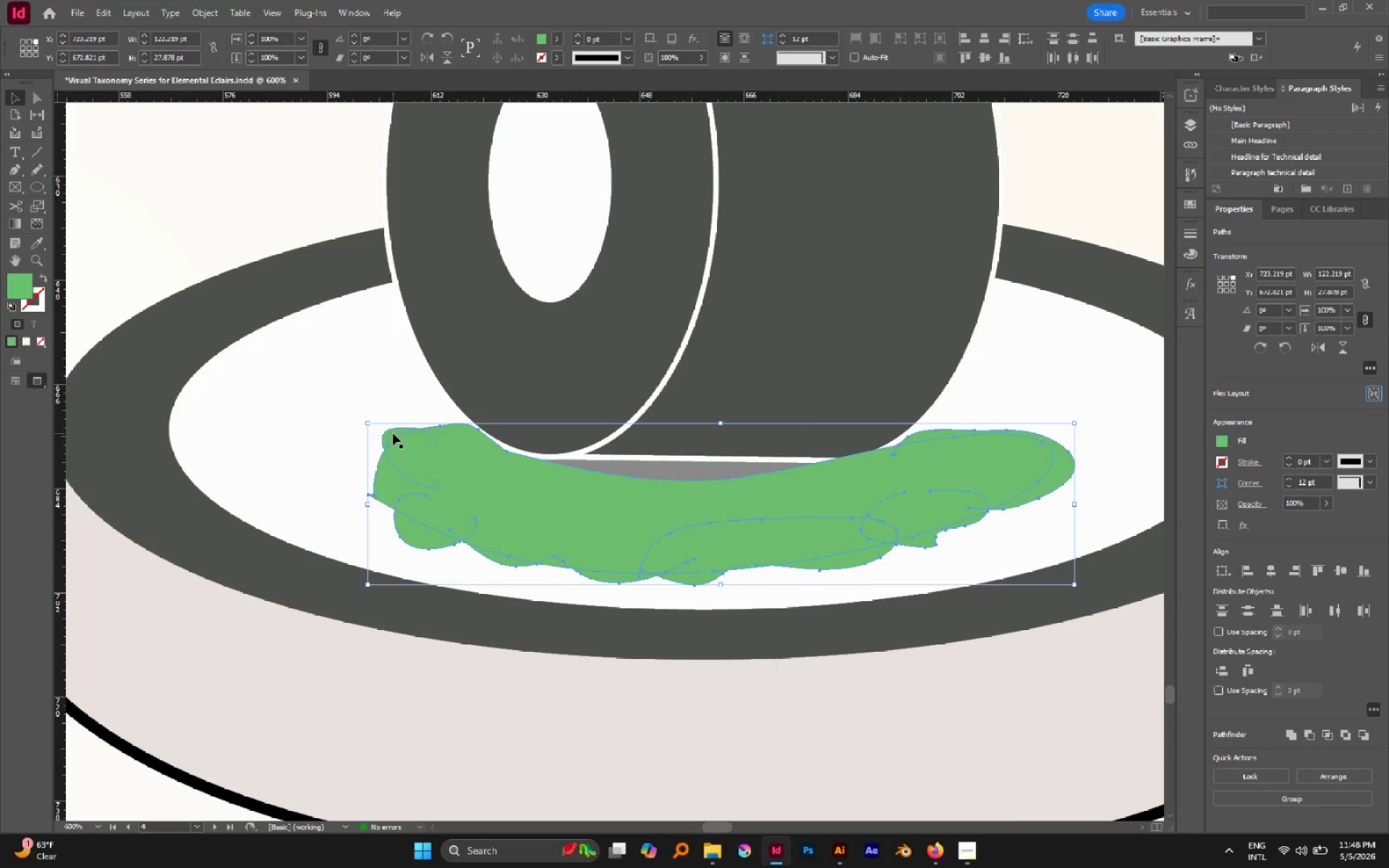 
left_click([393, 433])
 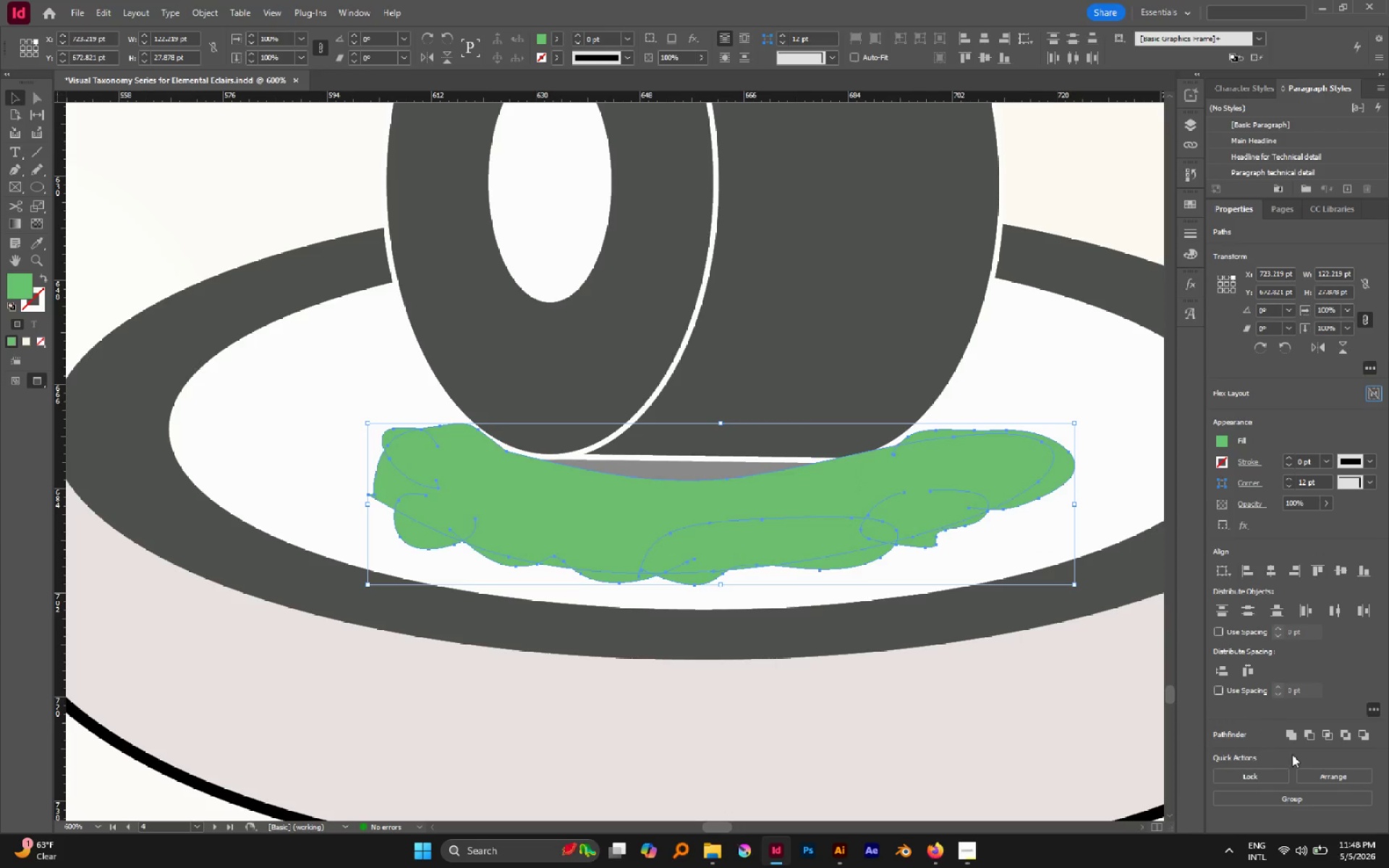 
left_click([1291, 739])
 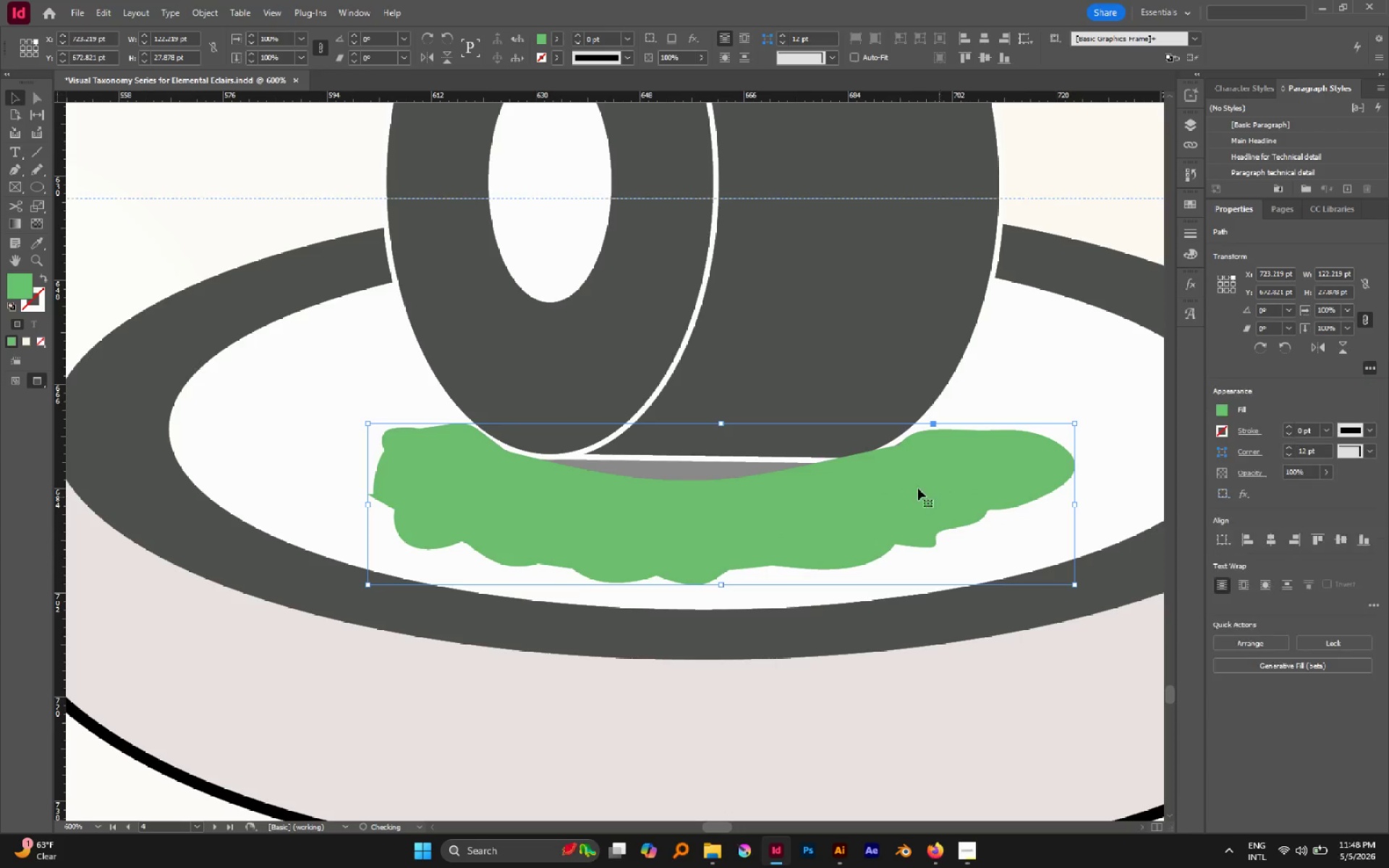 
left_click_drag(start_coordinate=[891, 480], to_coordinate=[861, 583])
 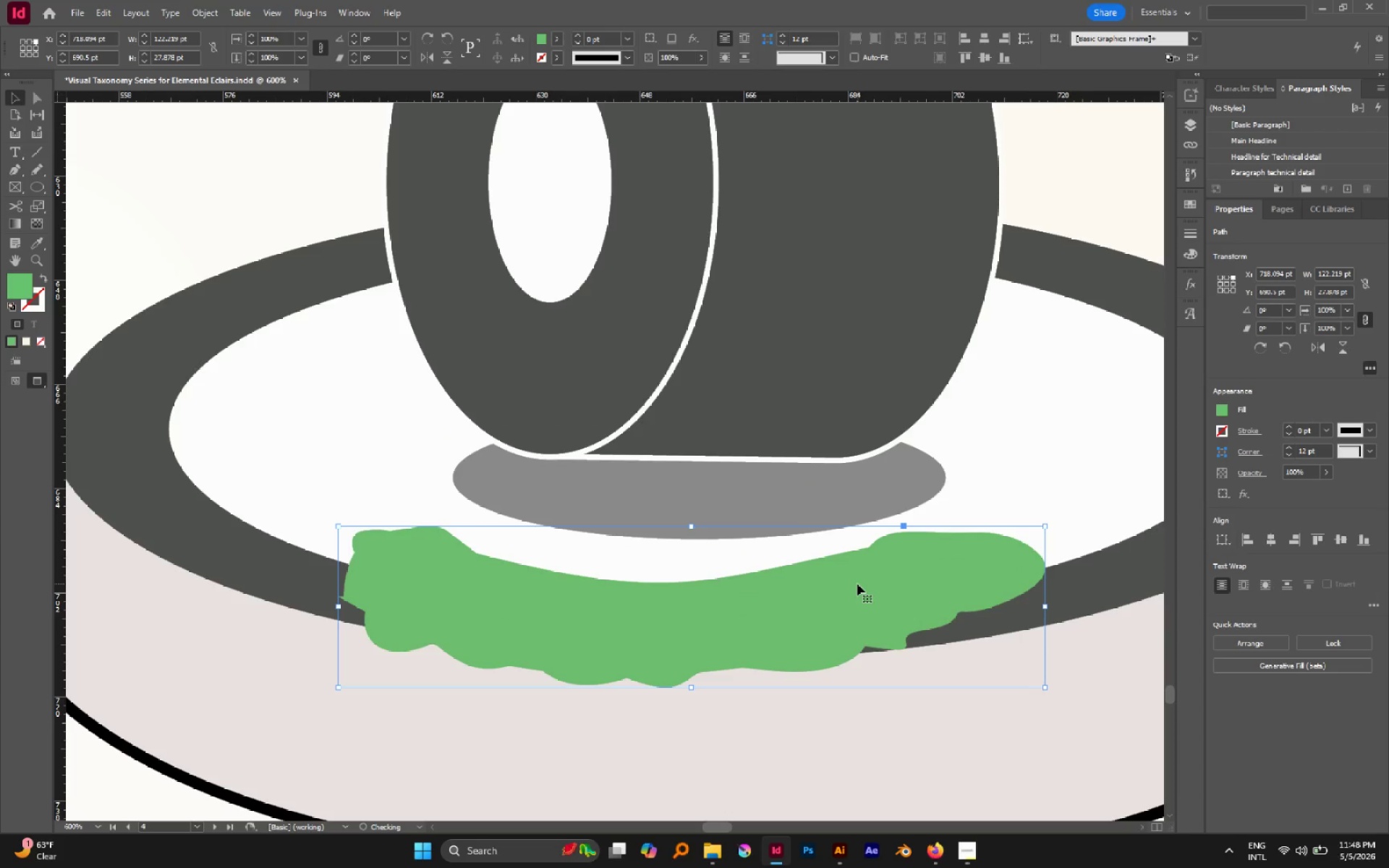 
key(Control+Z)
 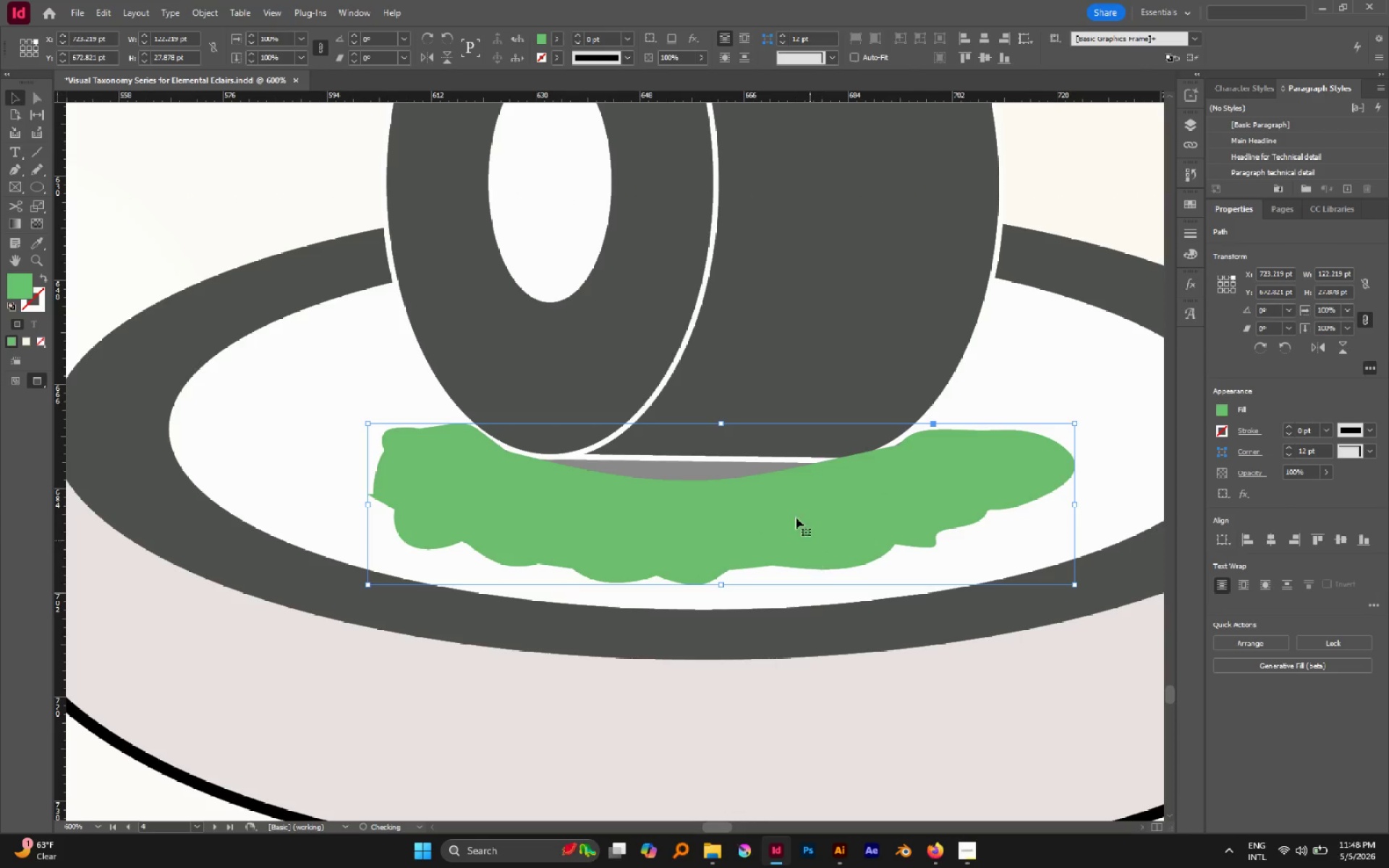 
hold_key(key=AltLeft, duration=0.36)
scroll: coordinate [791, 512], scroll_direction: down, amount: 5.0
 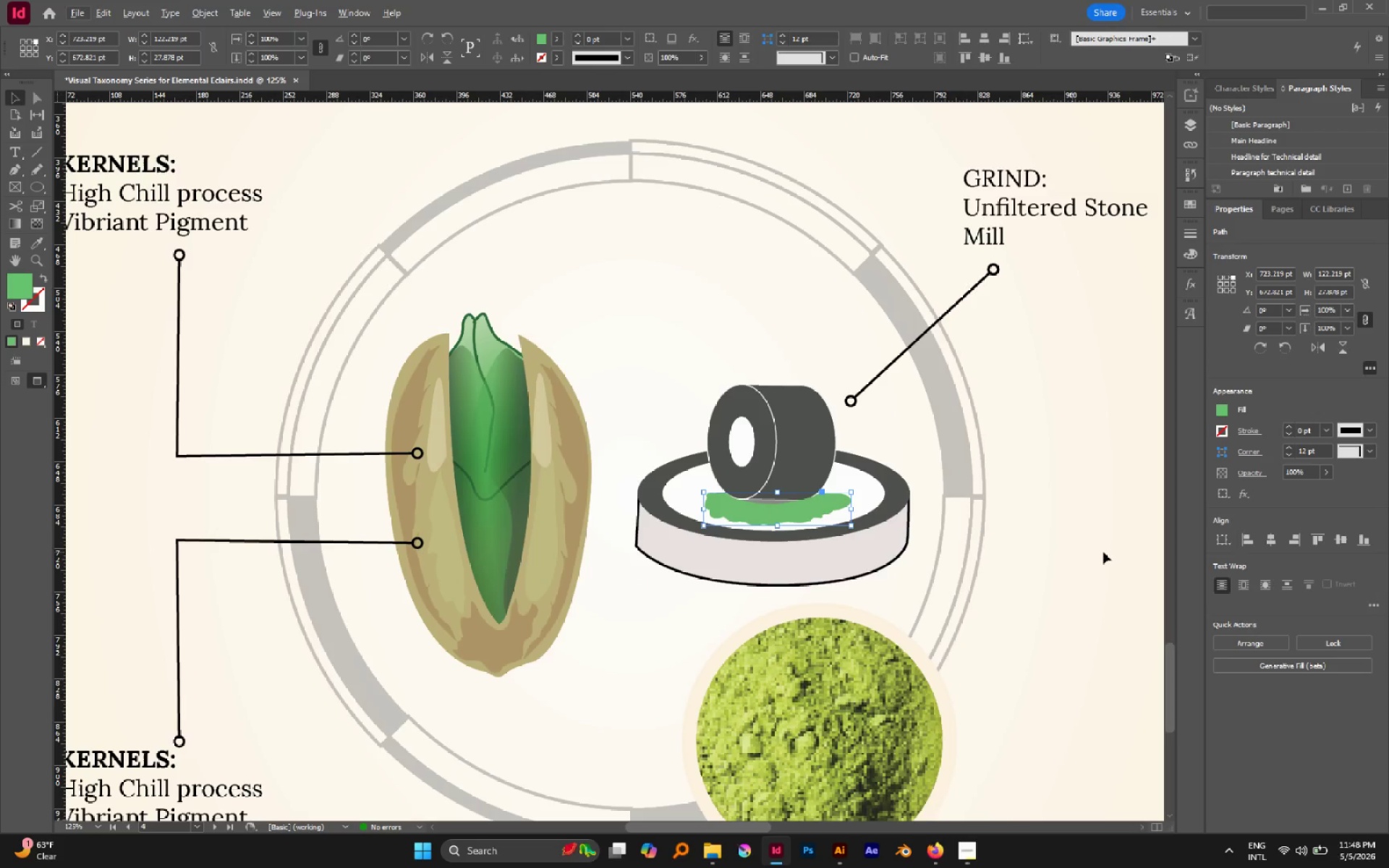 
left_click([1131, 547])
 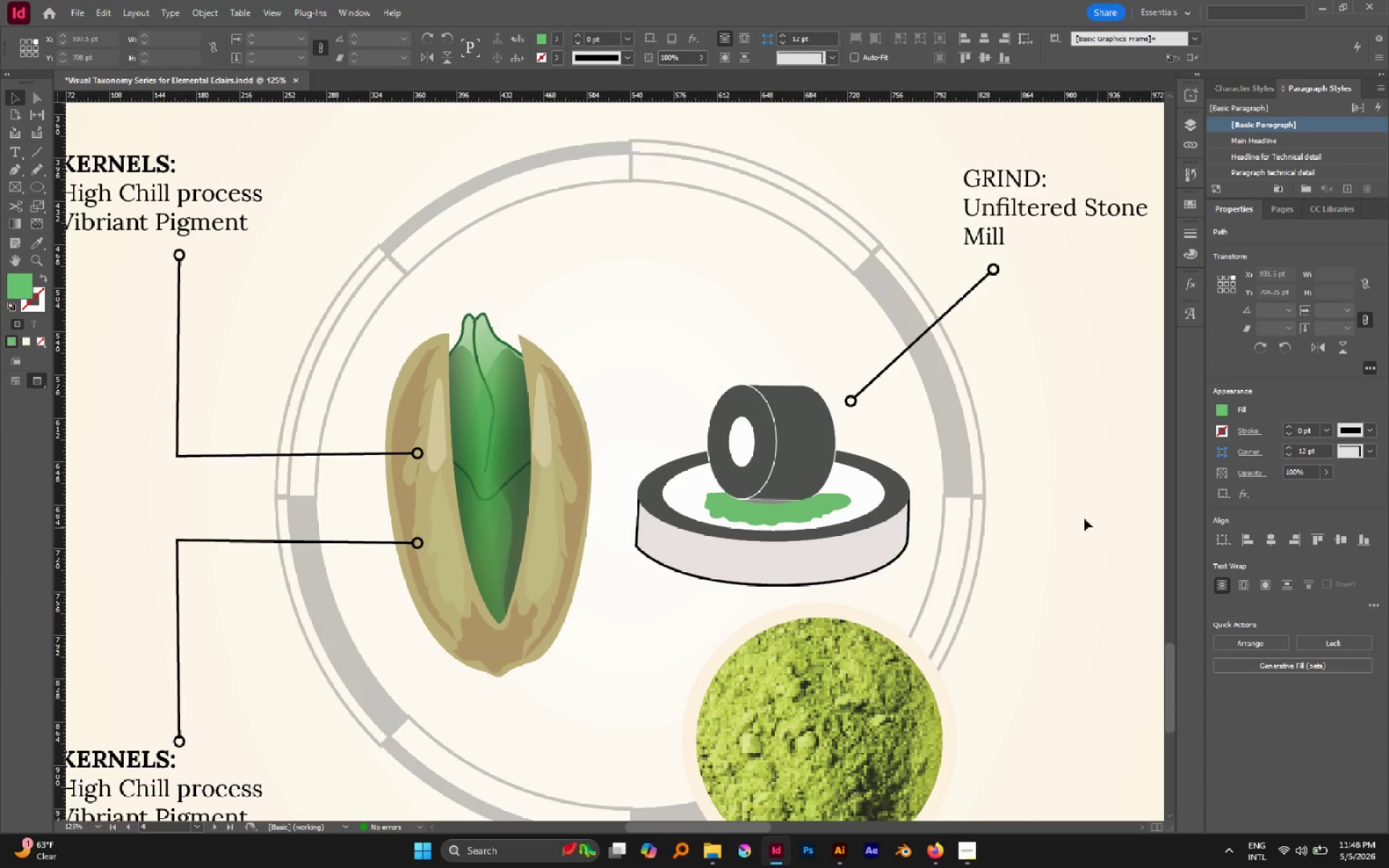 
hold_key(key=AltLeft, duration=0.36)
scroll: coordinate [647, 595], scroll_direction: down, amount: 6.0
 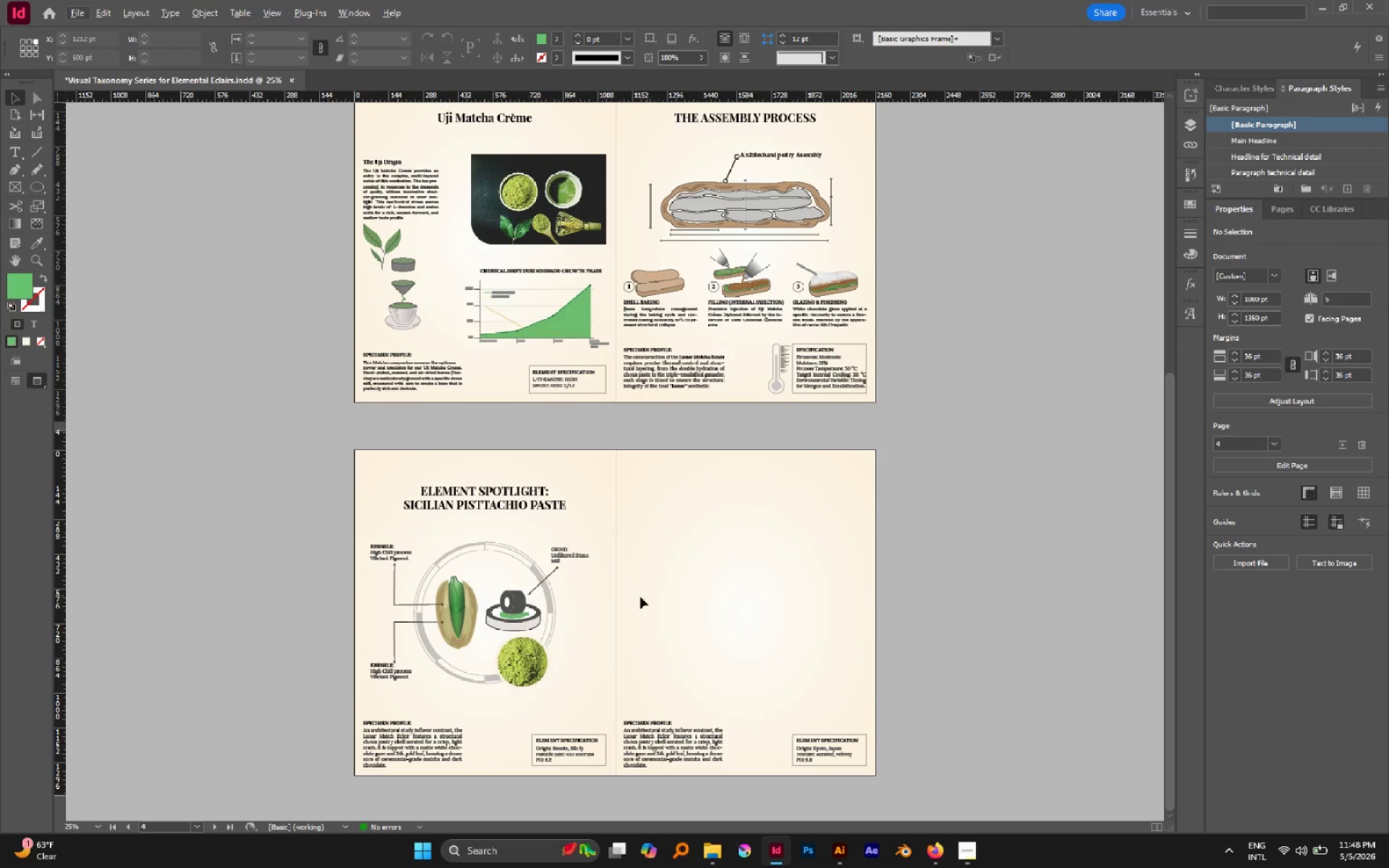 
hold_key(key=AltLeft, duration=2.07)
scroll: coordinate [362, 758], scroll_direction: up, amount: 1.0
 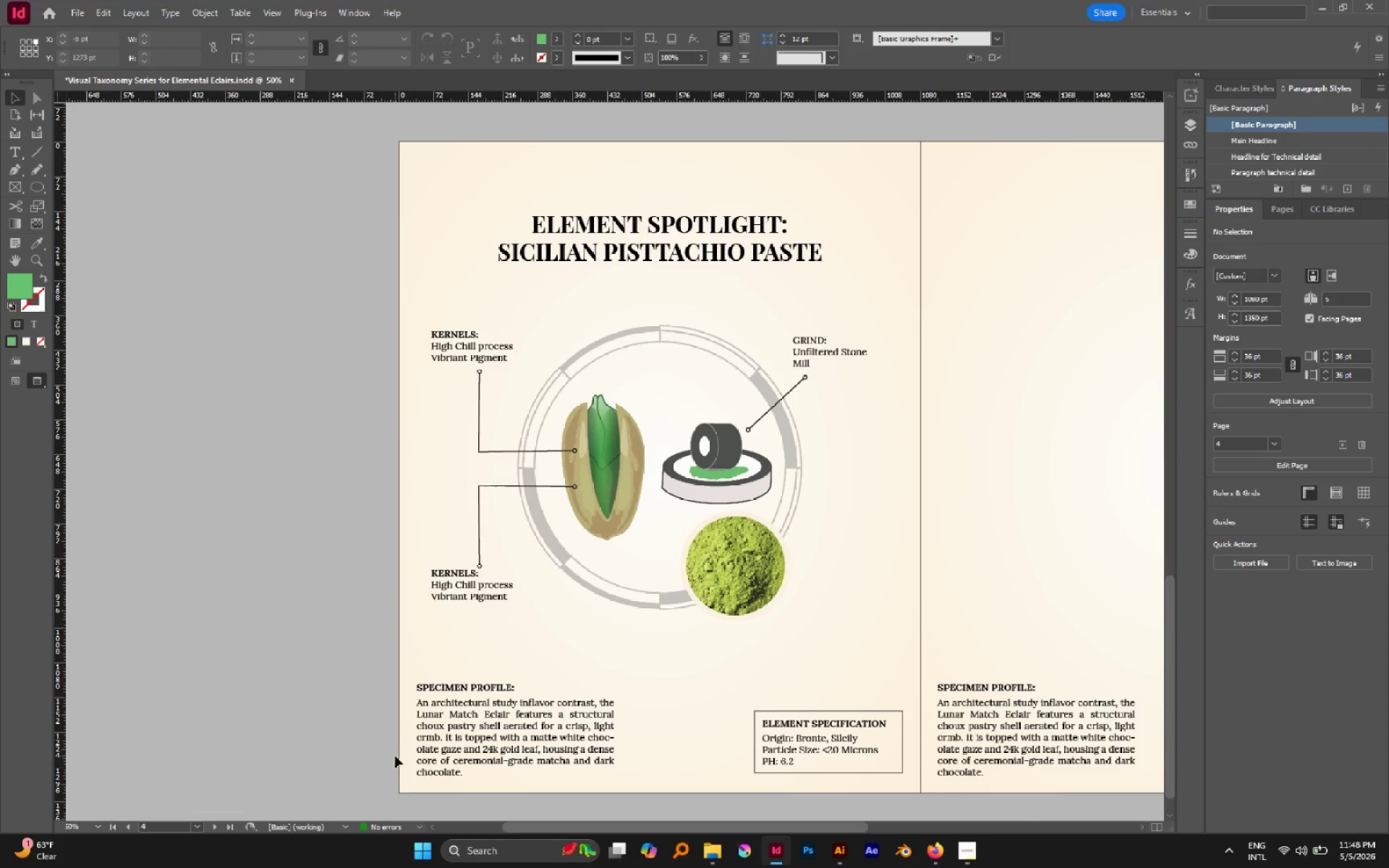 
hold_key(key=AltLeft, duration=0.67)
 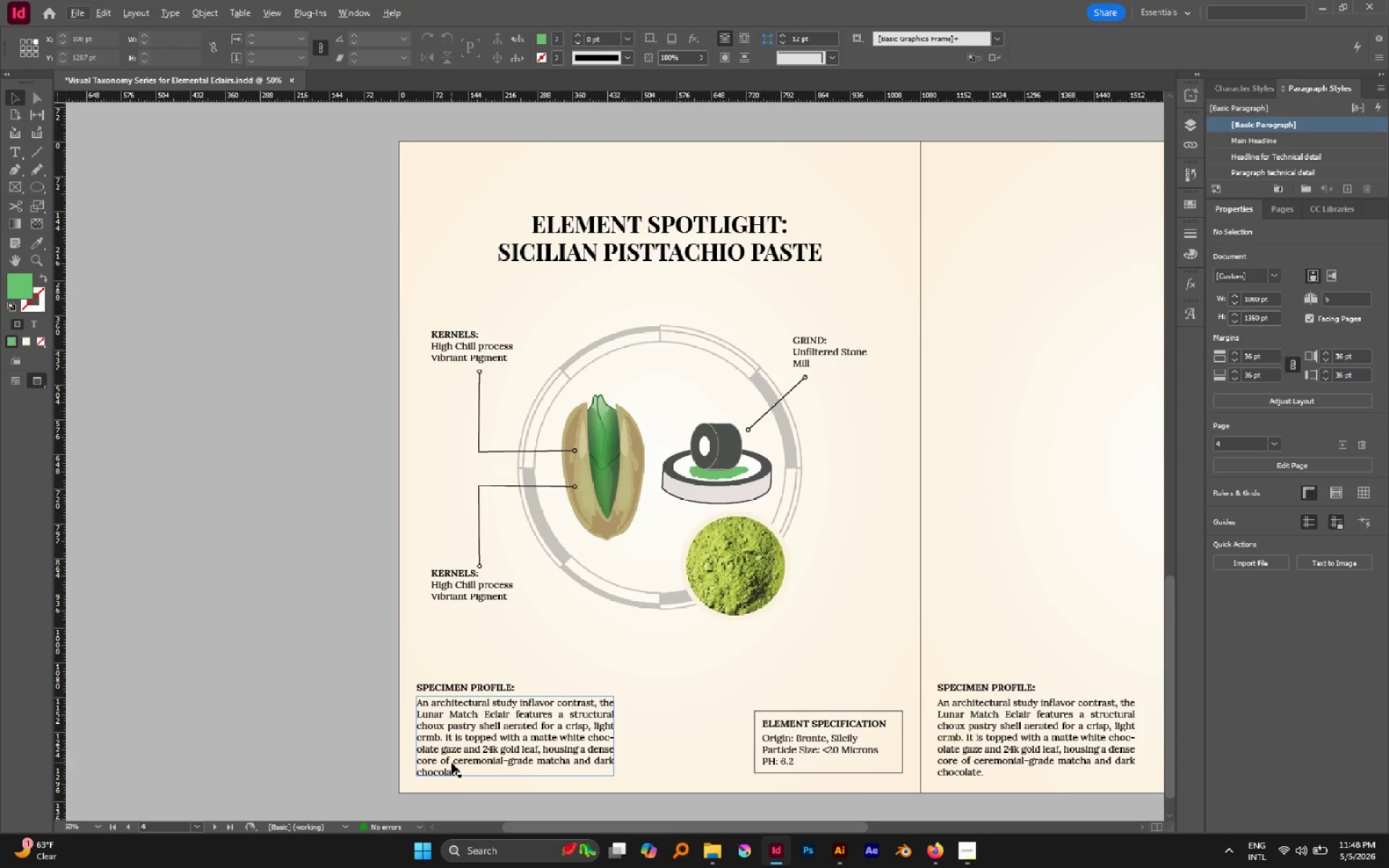 
hold_key(key=AltLeft, duration=0.83)
scroll: coordinate [634, 644], scroll_direction: down, amount: 5.0
 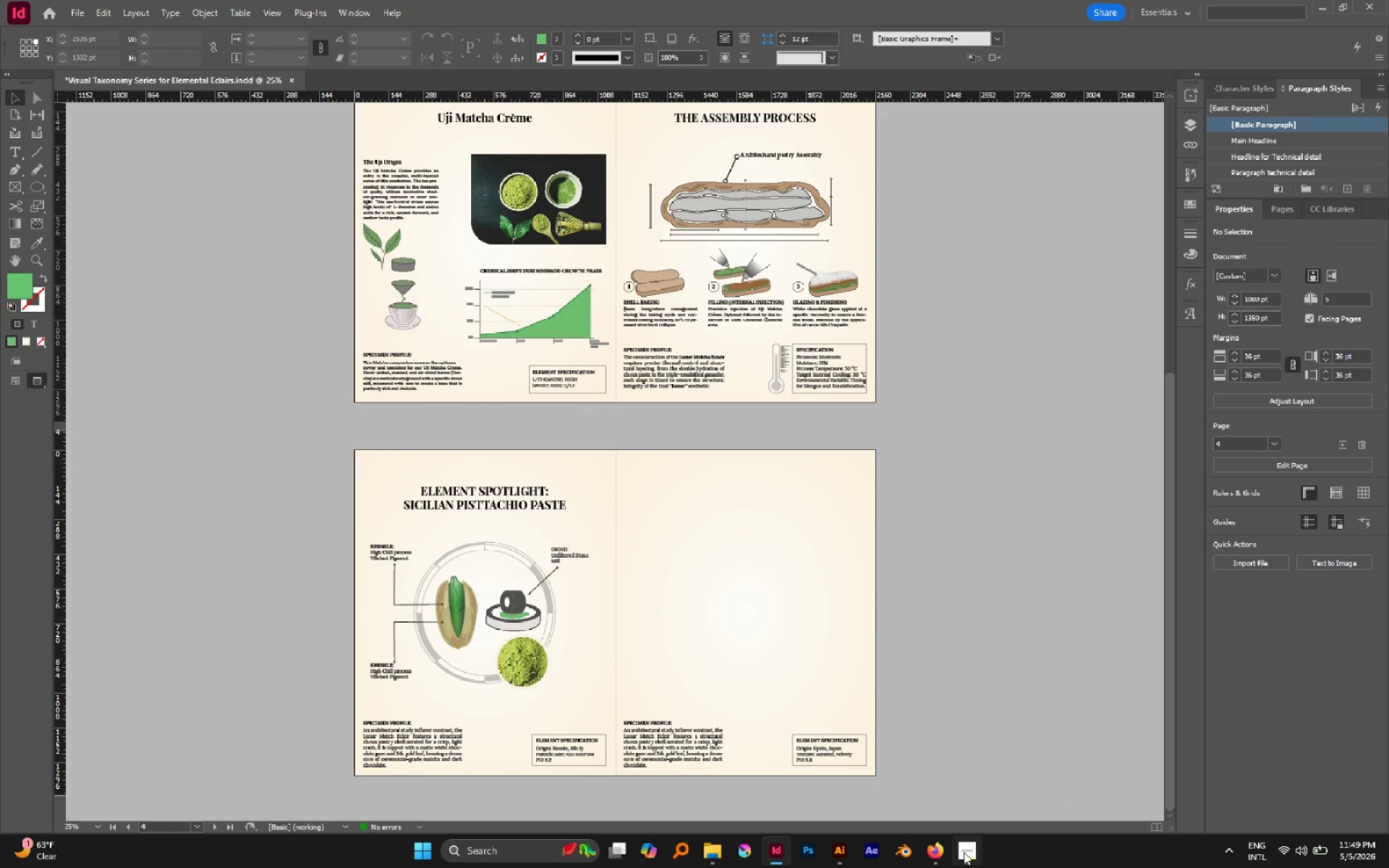 
left_click([964, 853])